 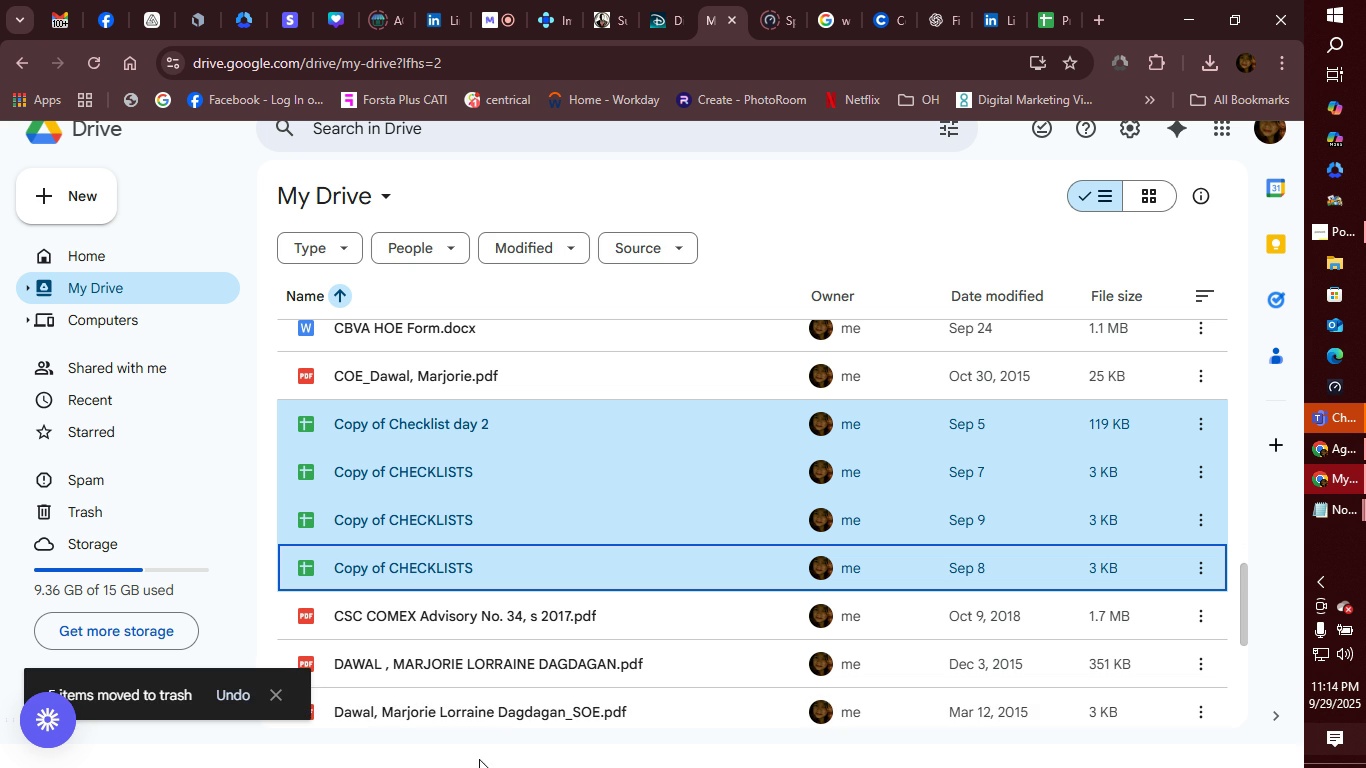 
scroll: coordinate [574, 604], scroll_direction: down, amount: 8.0
 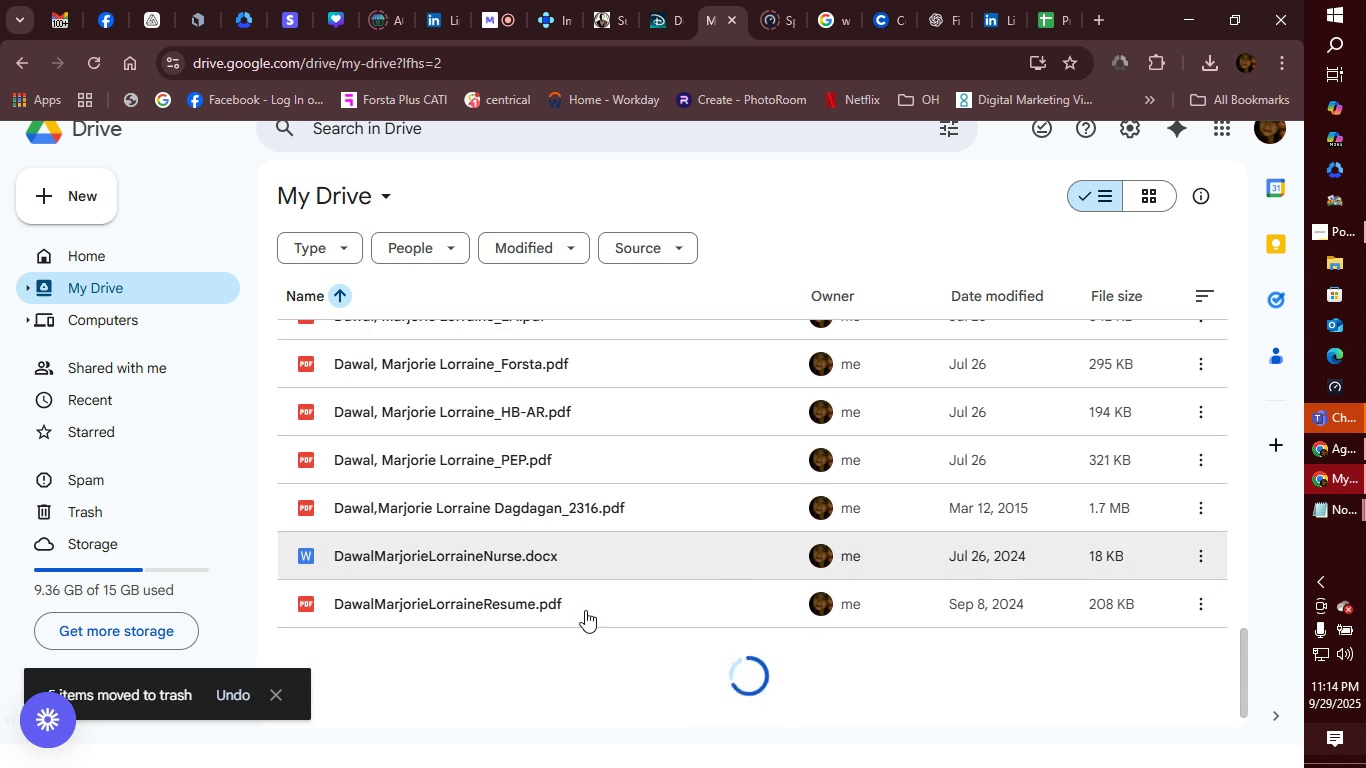 
scroll: coordinate [585, 610], scroll_direction: none, amount: 0.0
 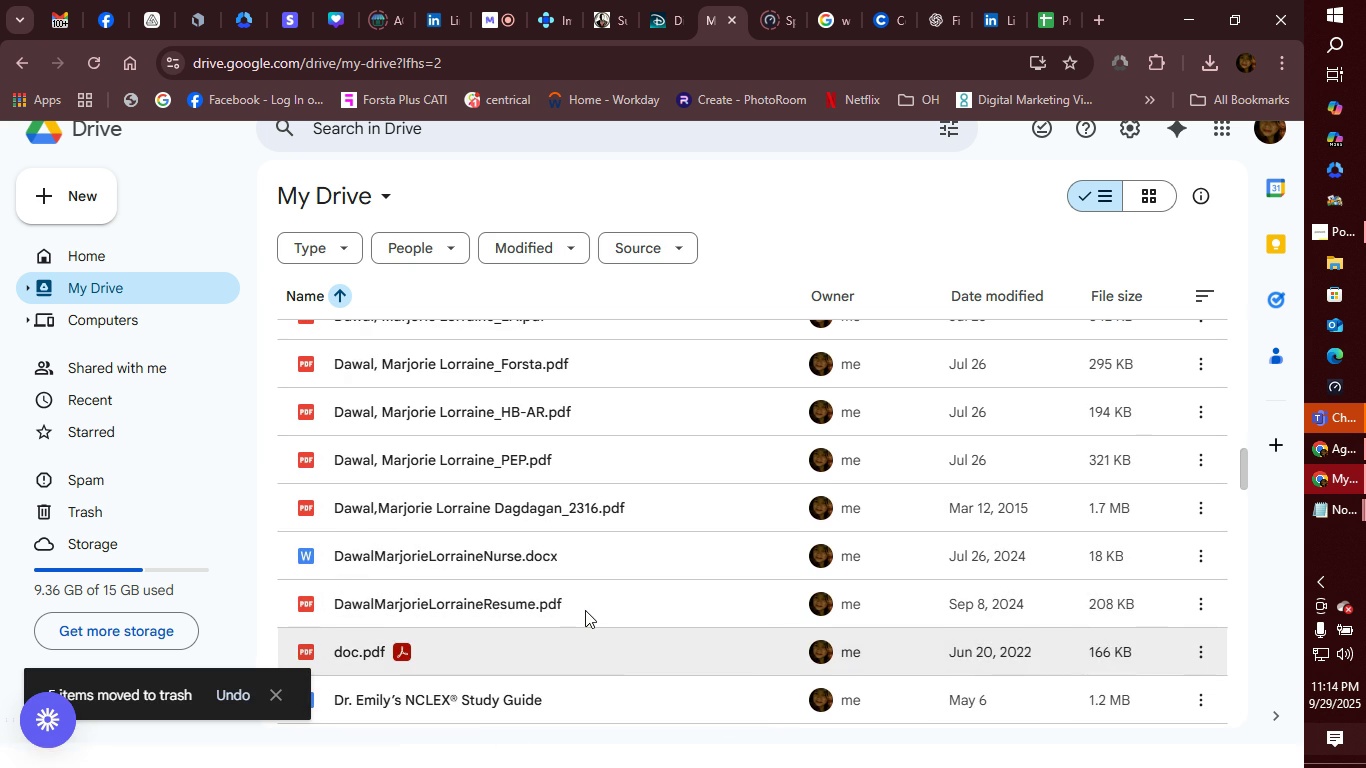 
scroll: coordinate [585, 610], scroll_direction: down, amount: 9.0
 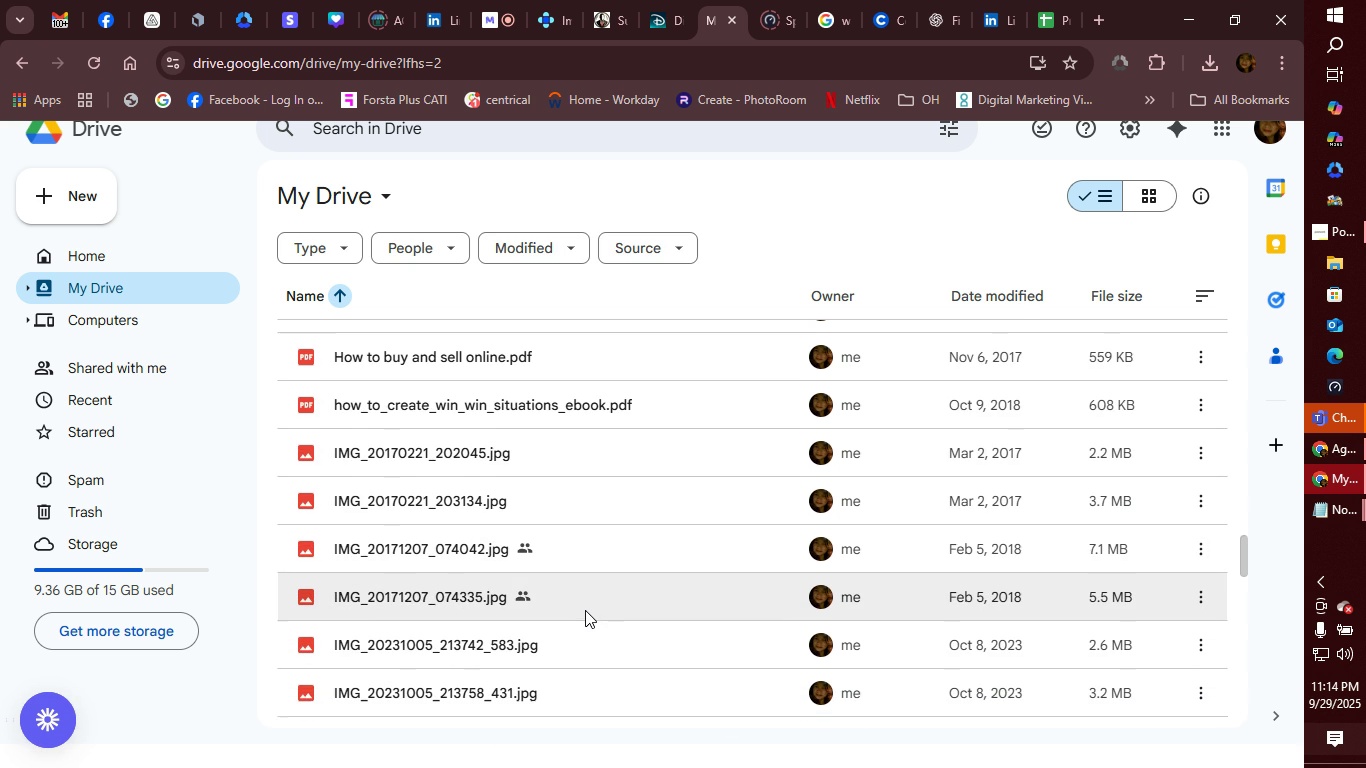 
scroll: coordinate [585, 610], scroll_direction: up, amount: 4.0